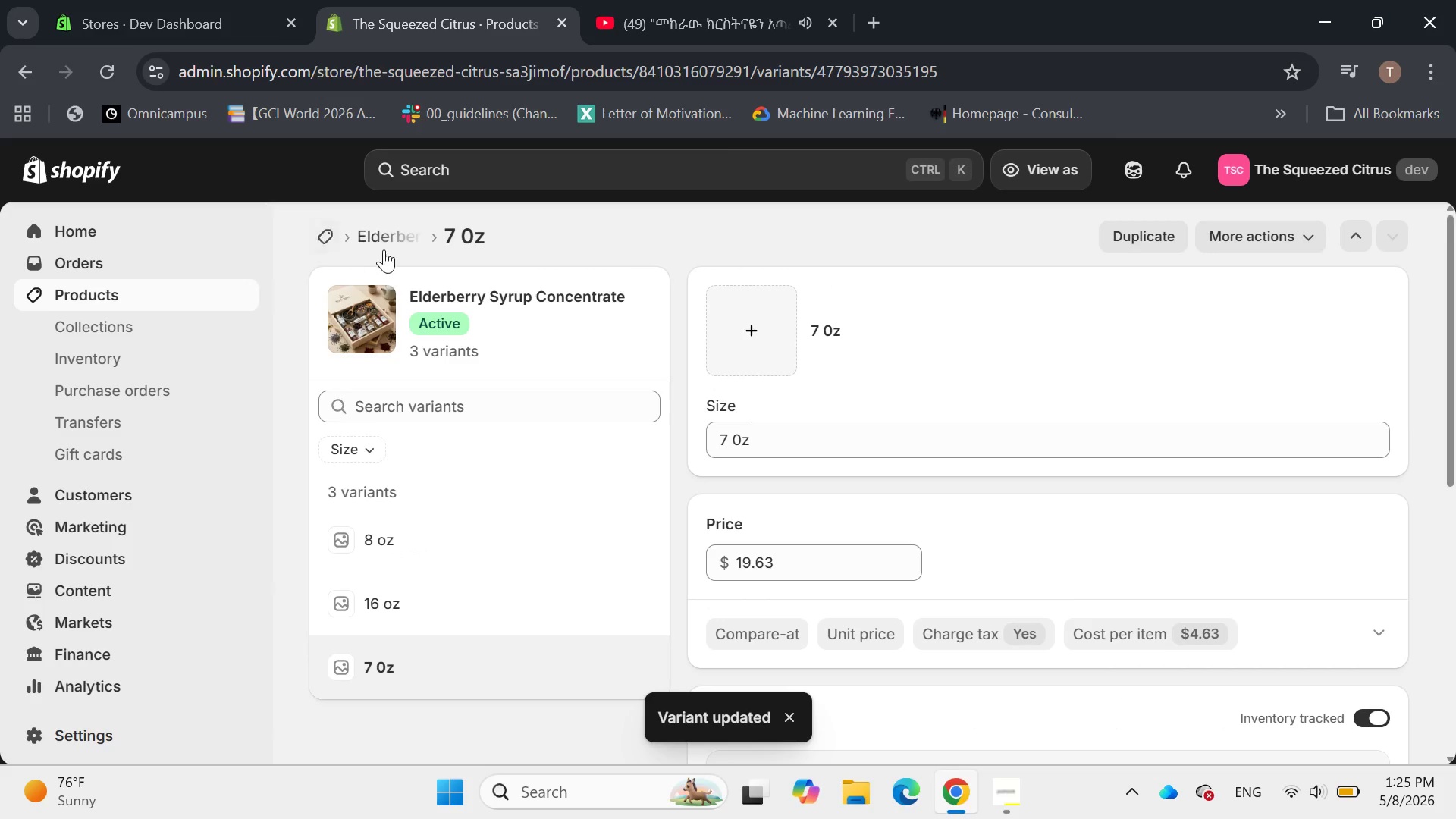 
left_click_drag(start_coordinate=[394, 236], to_coordinate=[399, 239])
 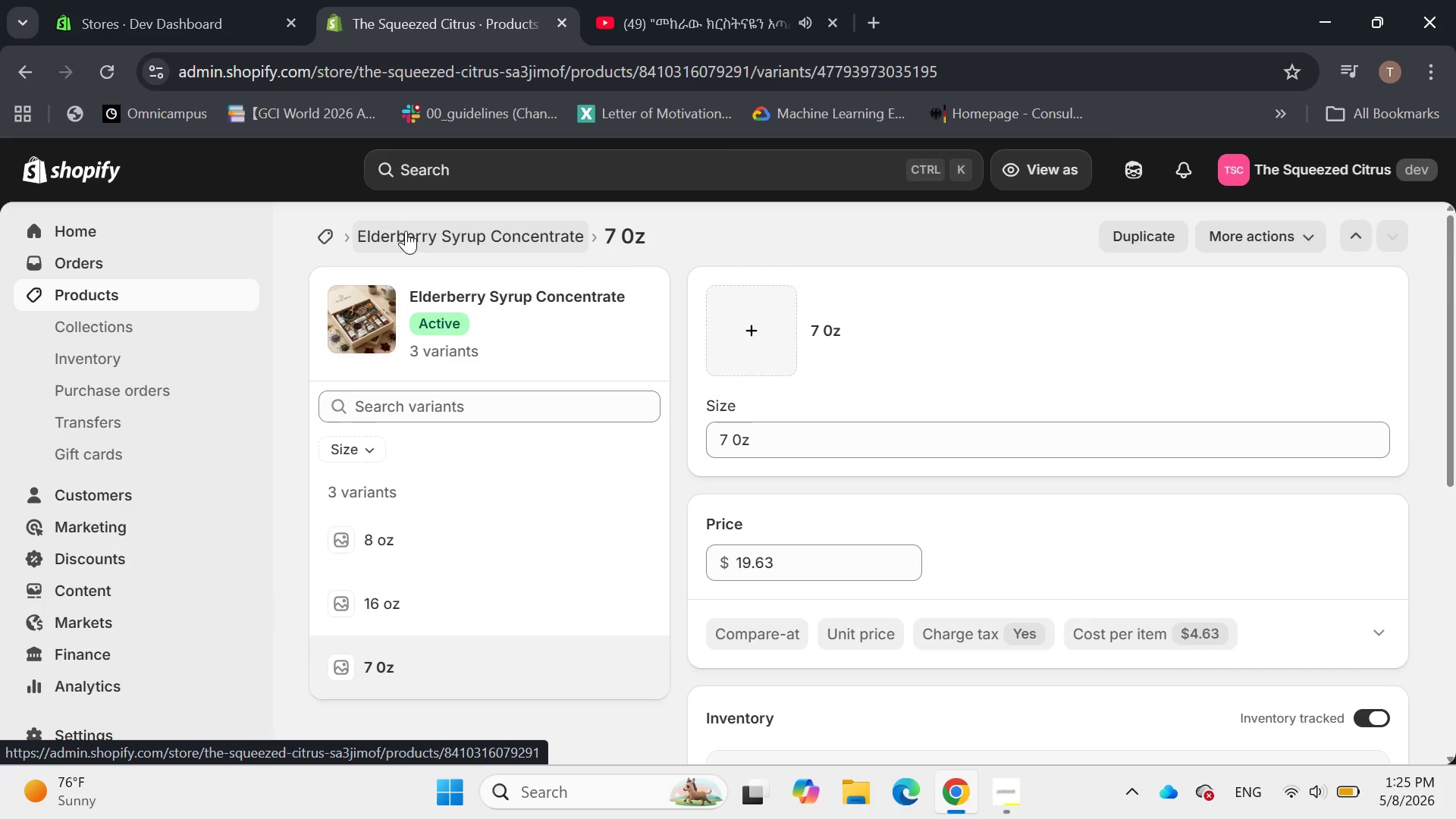 
wait(5.01)
 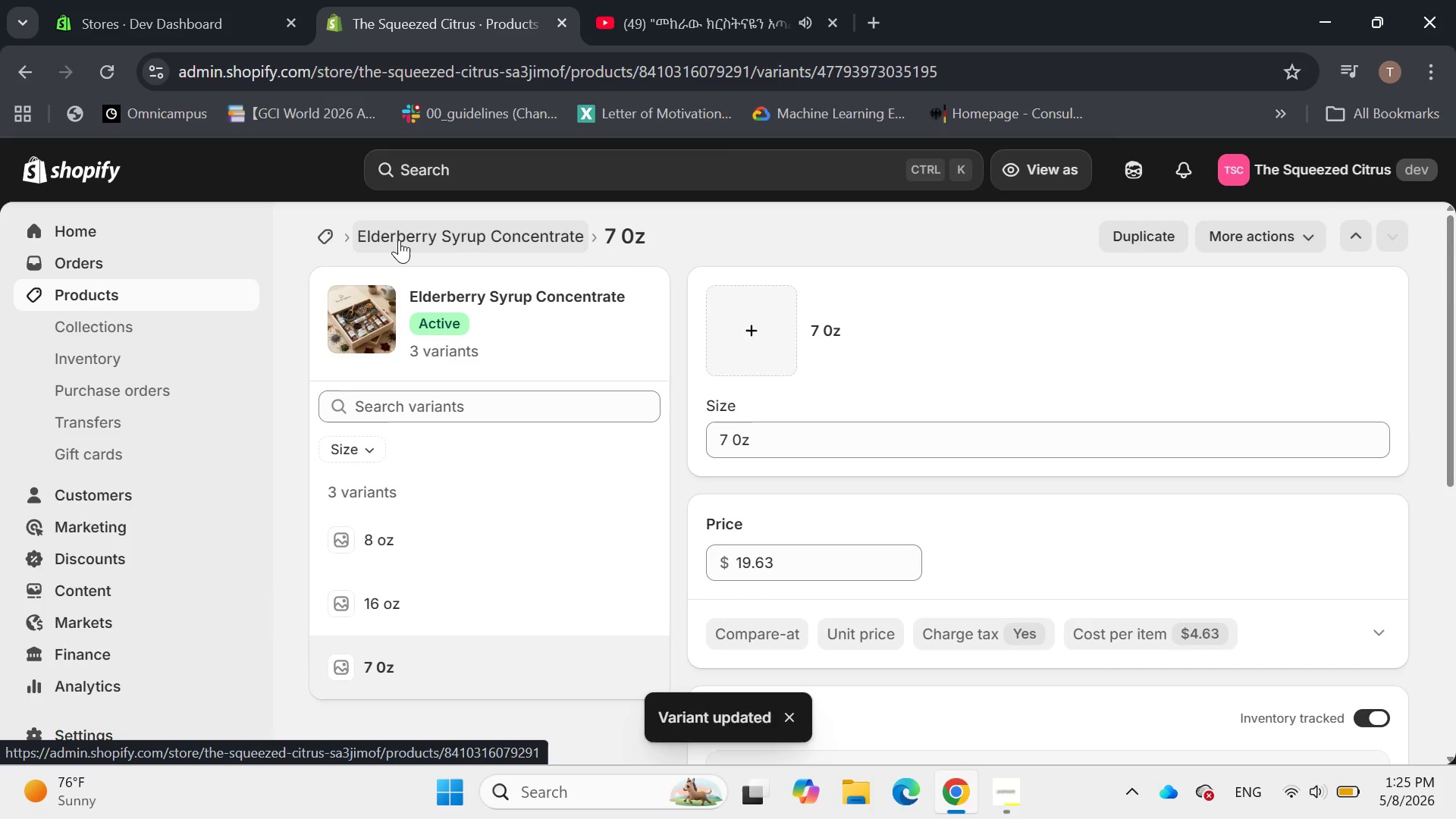 
left_click([406, 231])
 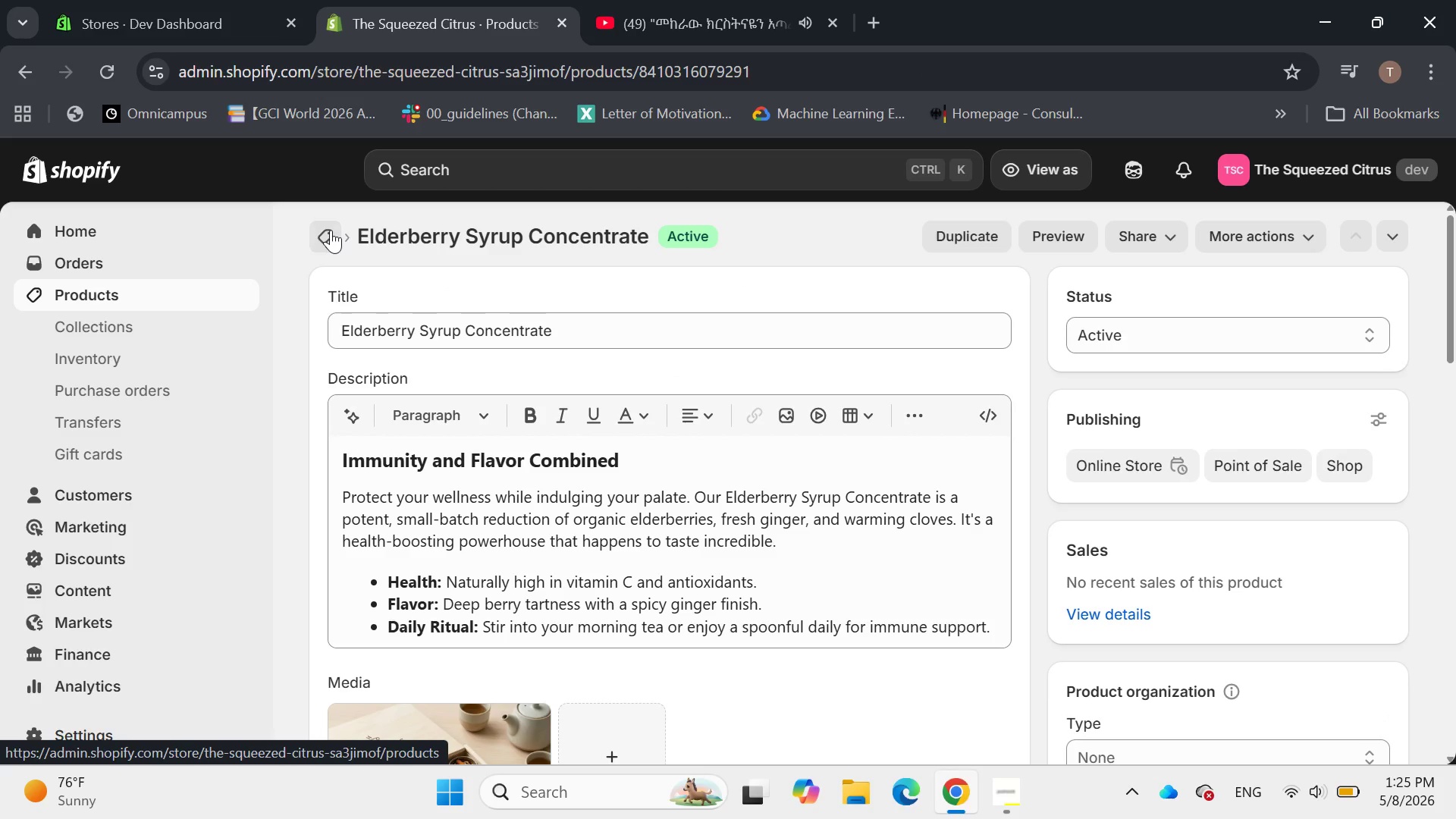 
wait(9.5)
 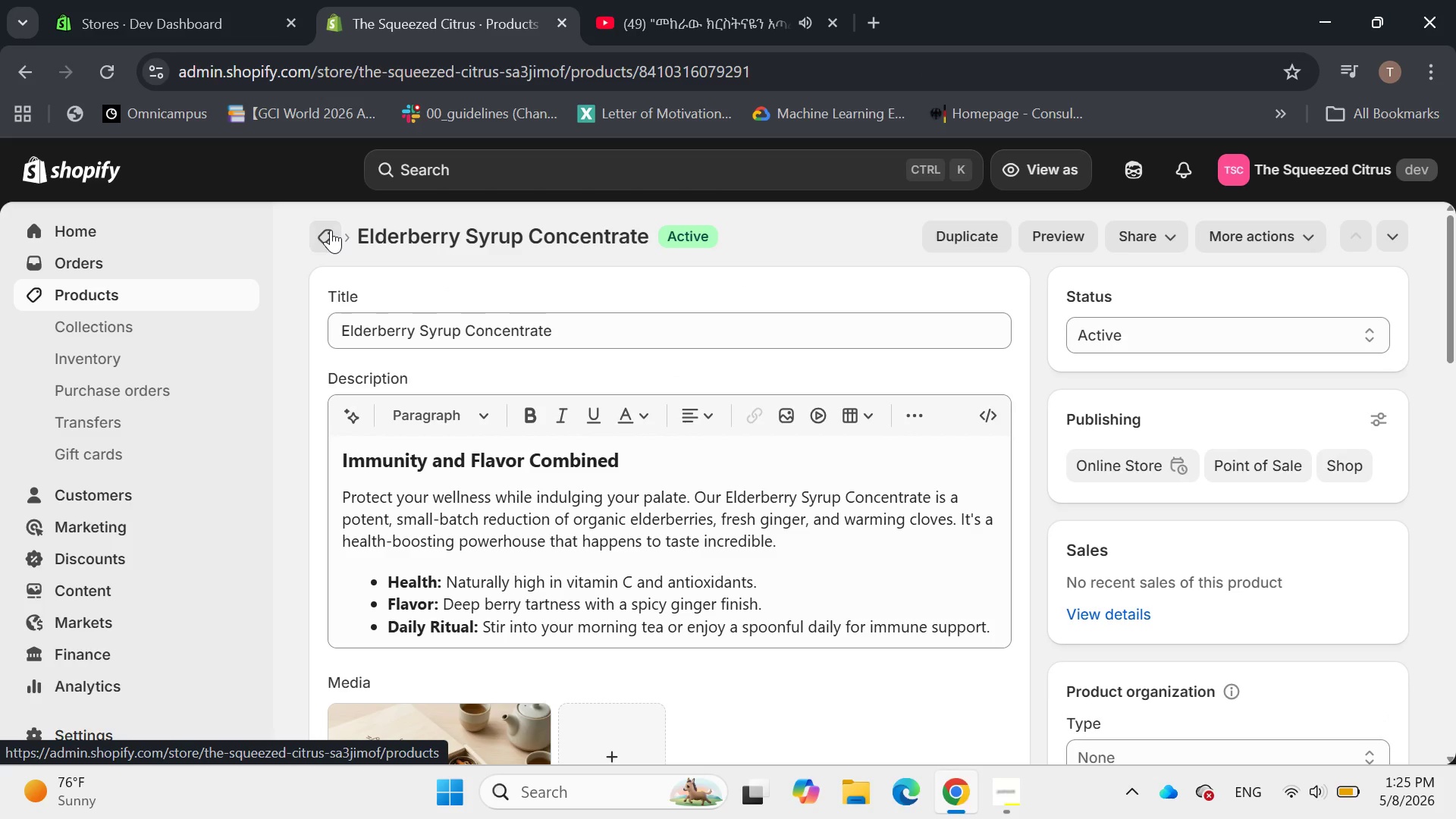 
left_click([331, 234])
 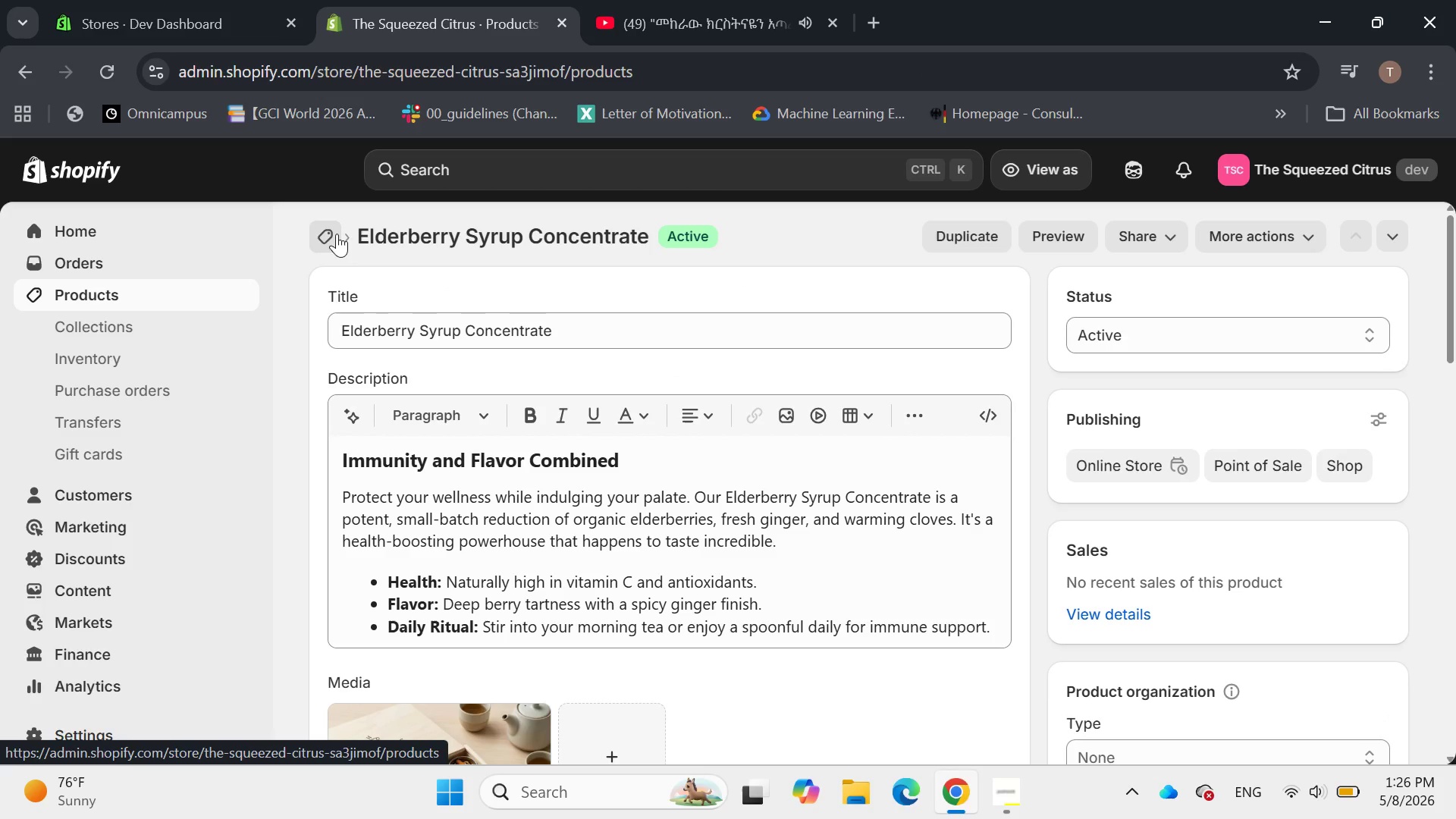 
mouse_move([377, 243])
 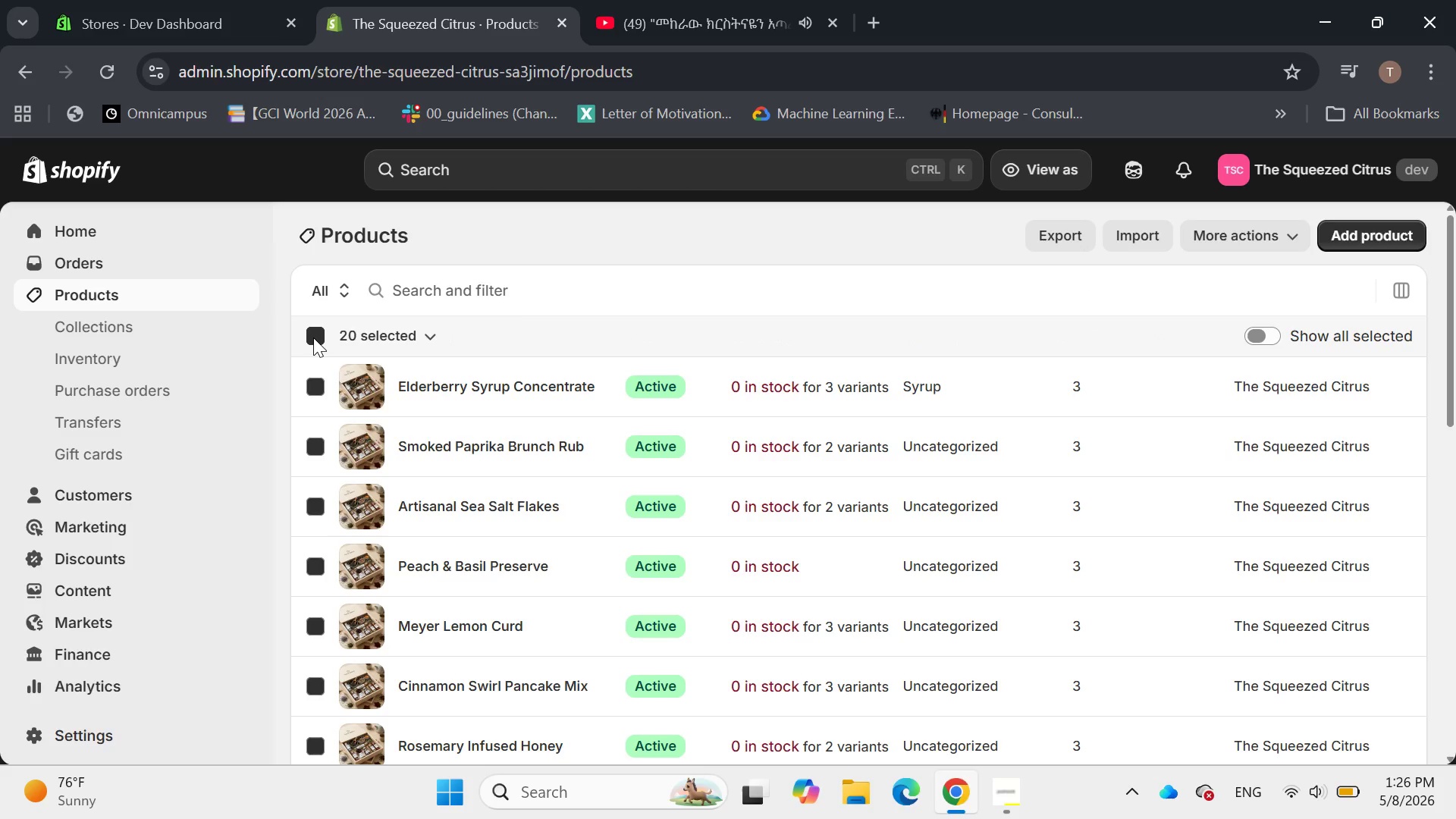 
left_click([313, 337])
 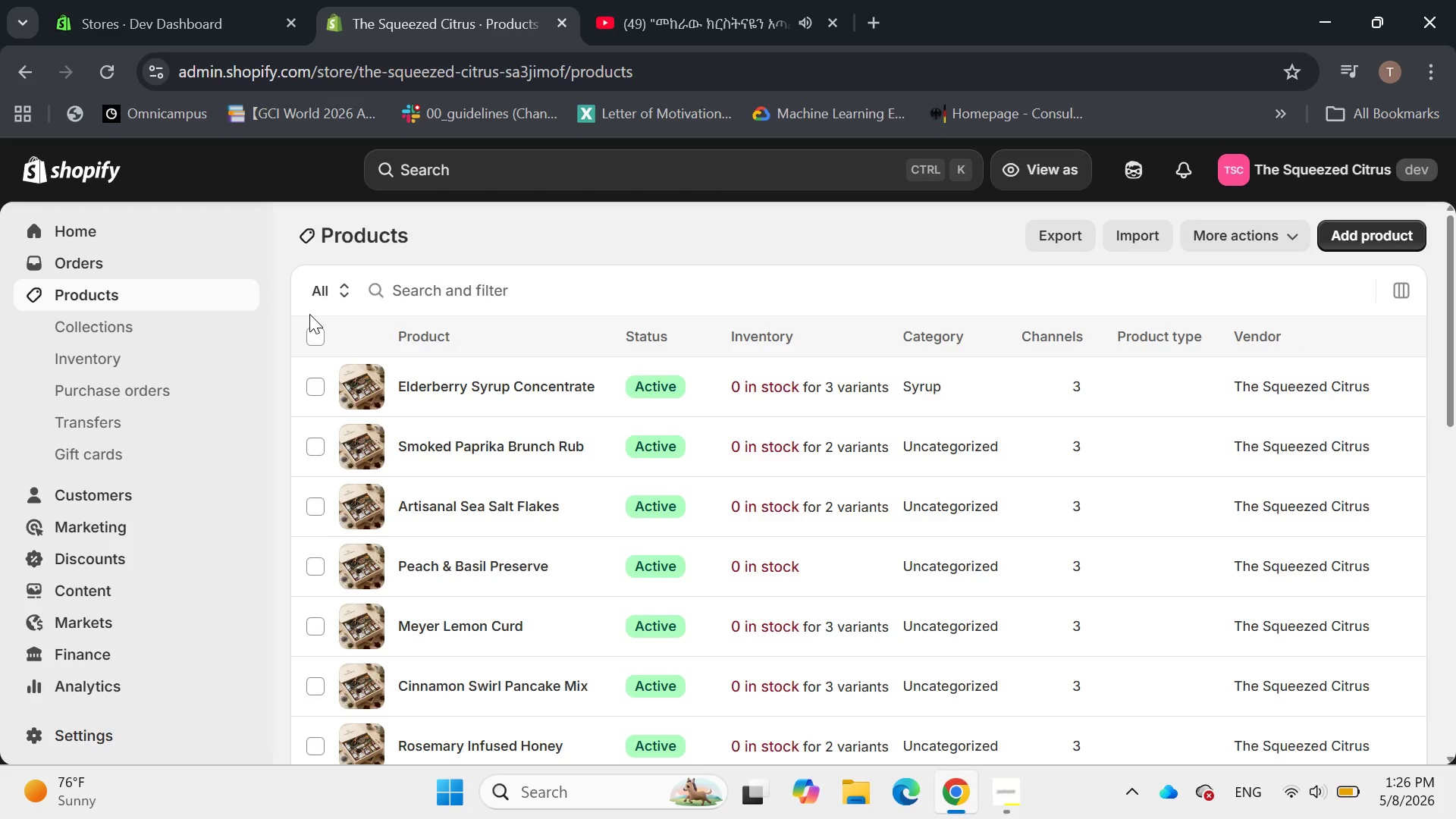 
wait(11.17)
 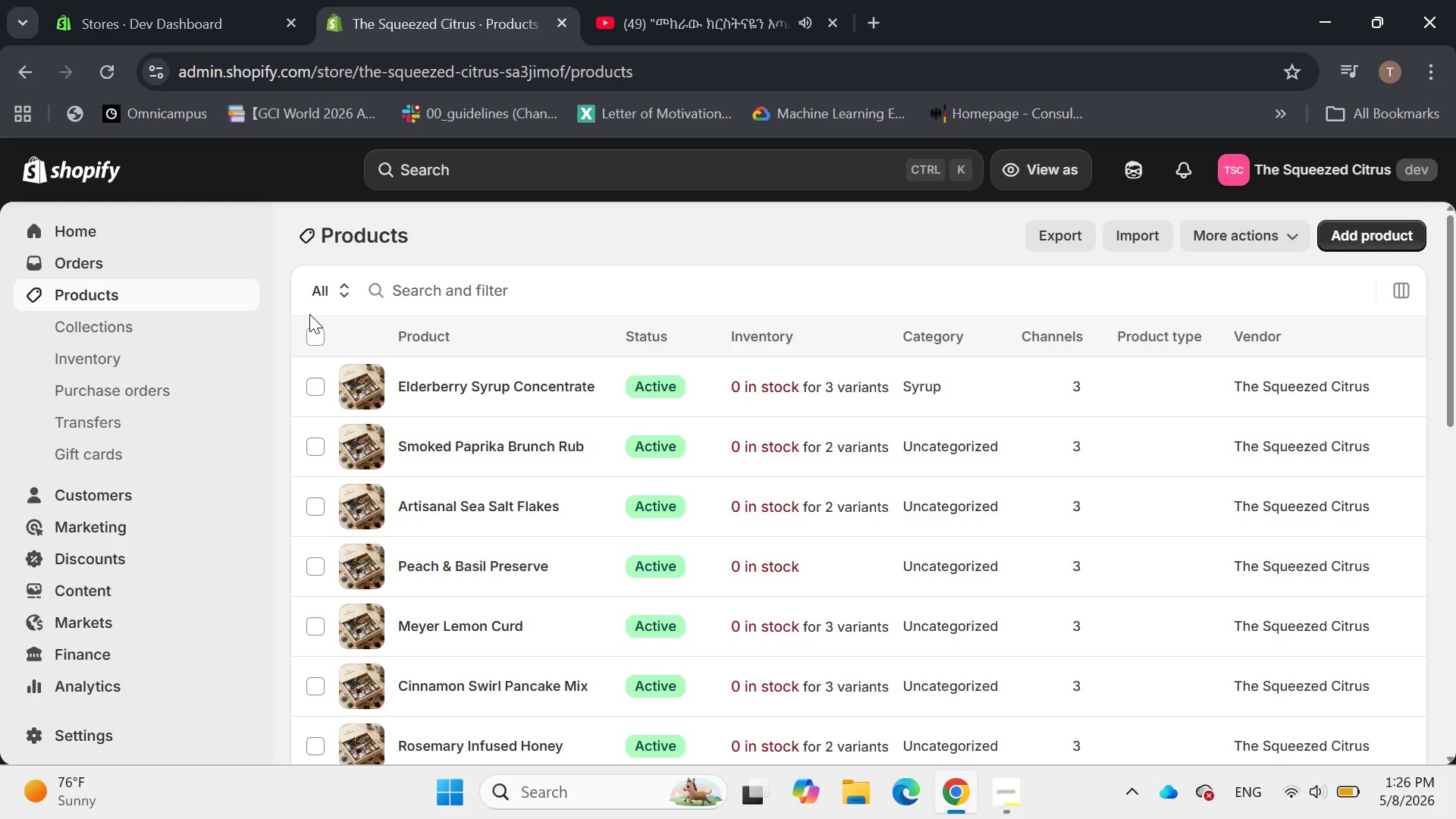 
left_click([210, 238])
 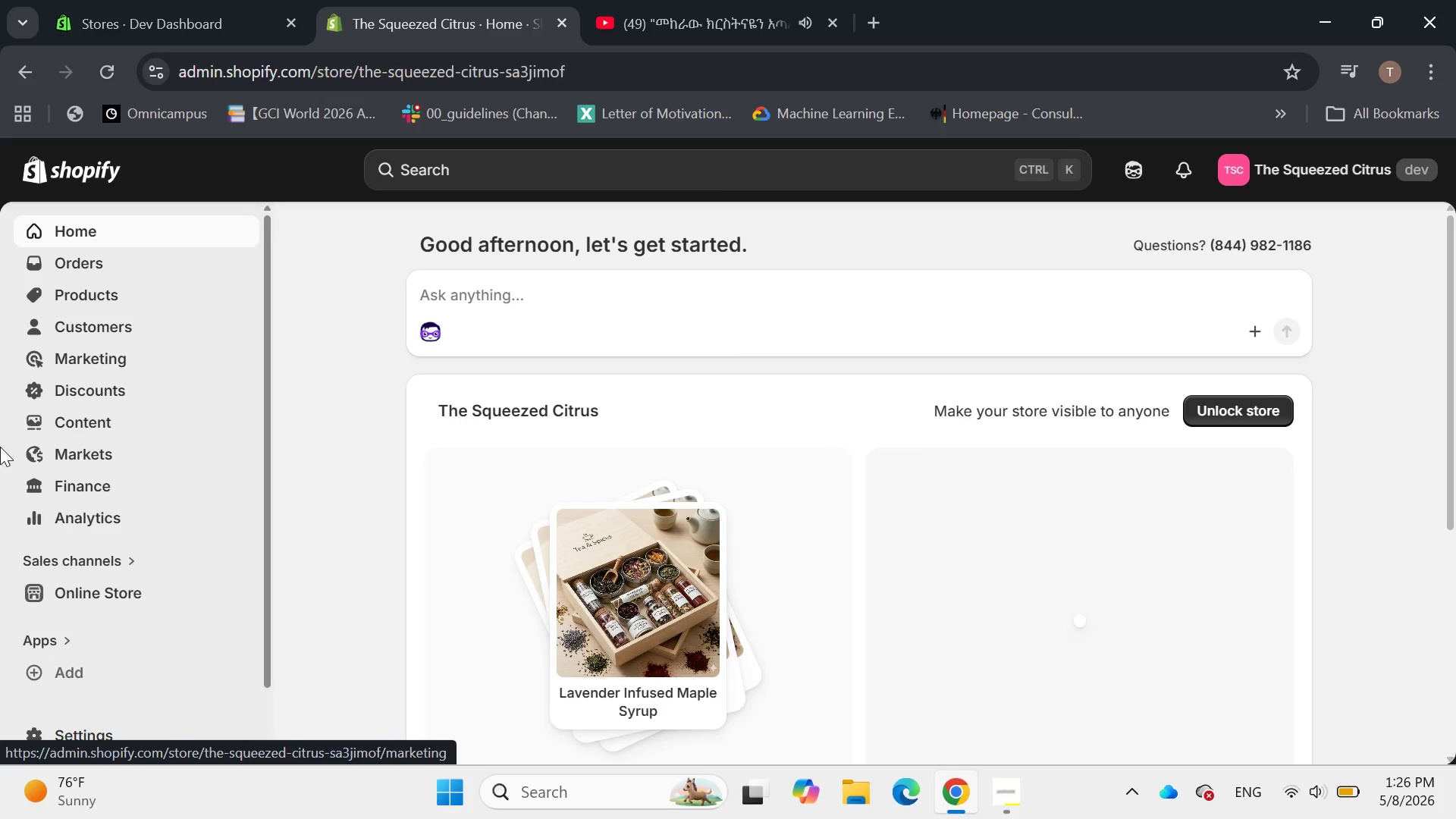 
wait(6.8)
 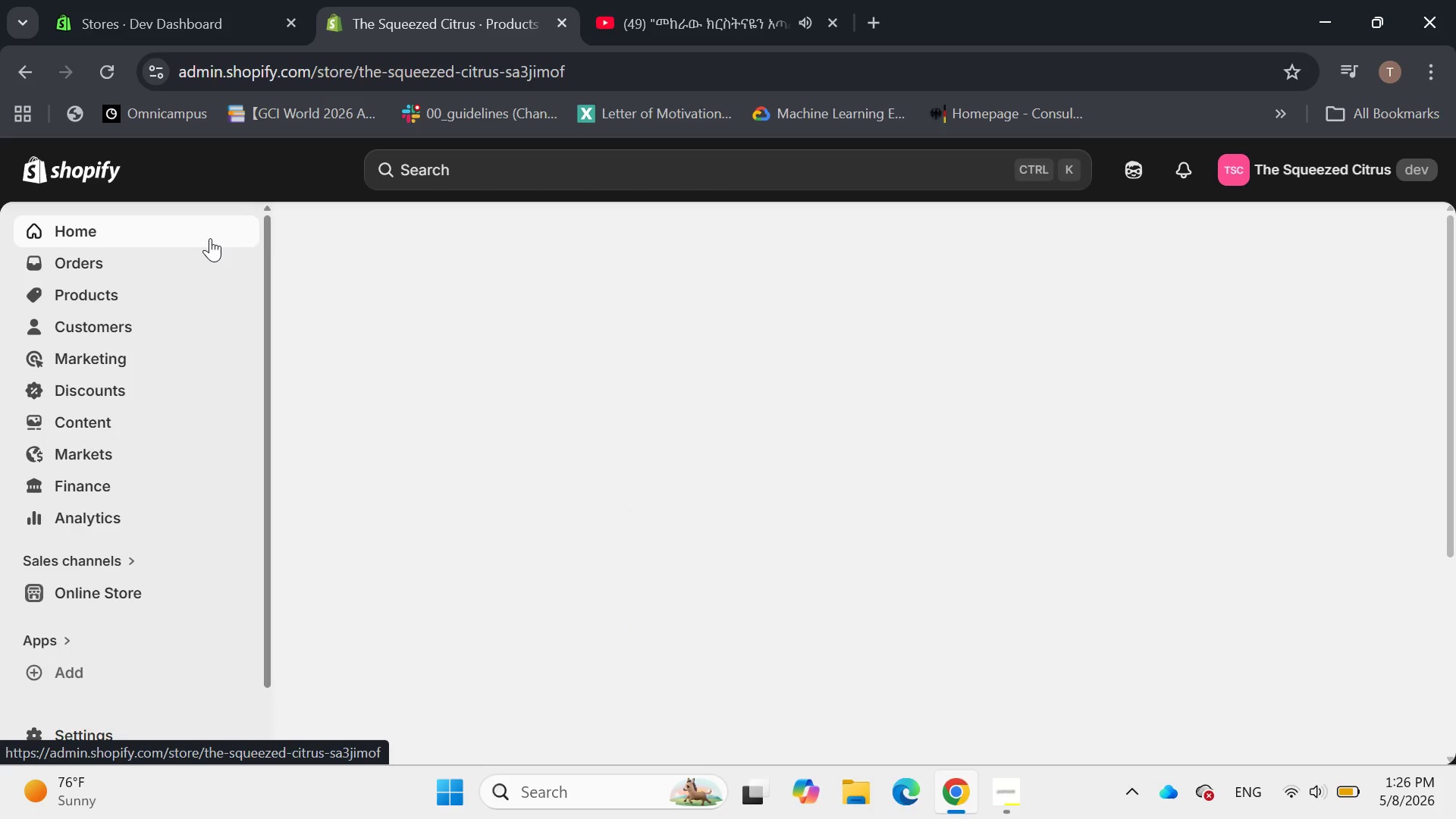 
scroll: coordinate [240, 498], scroll_direction: down, amount: 4.0
 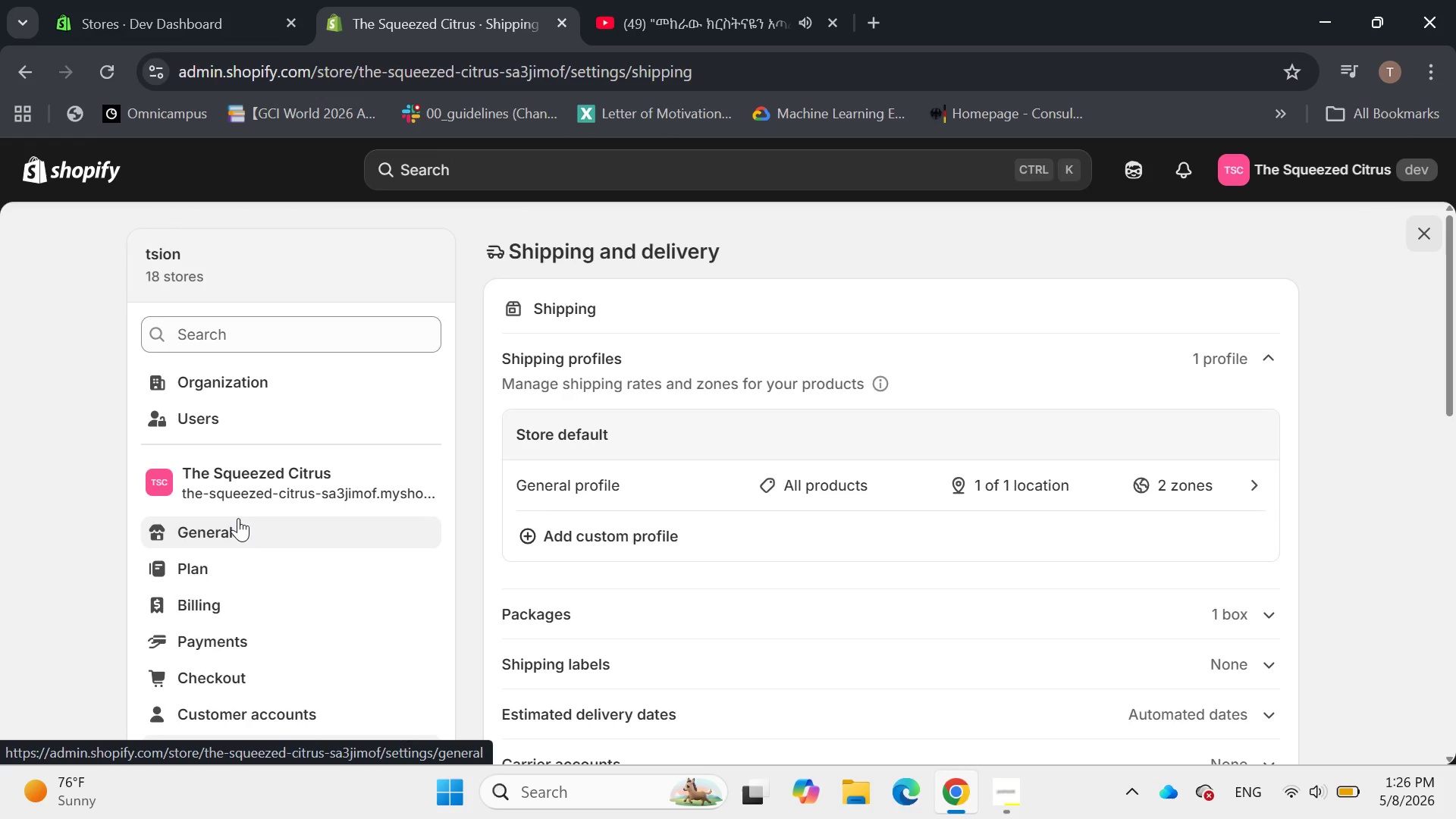 
wait(9.94)
 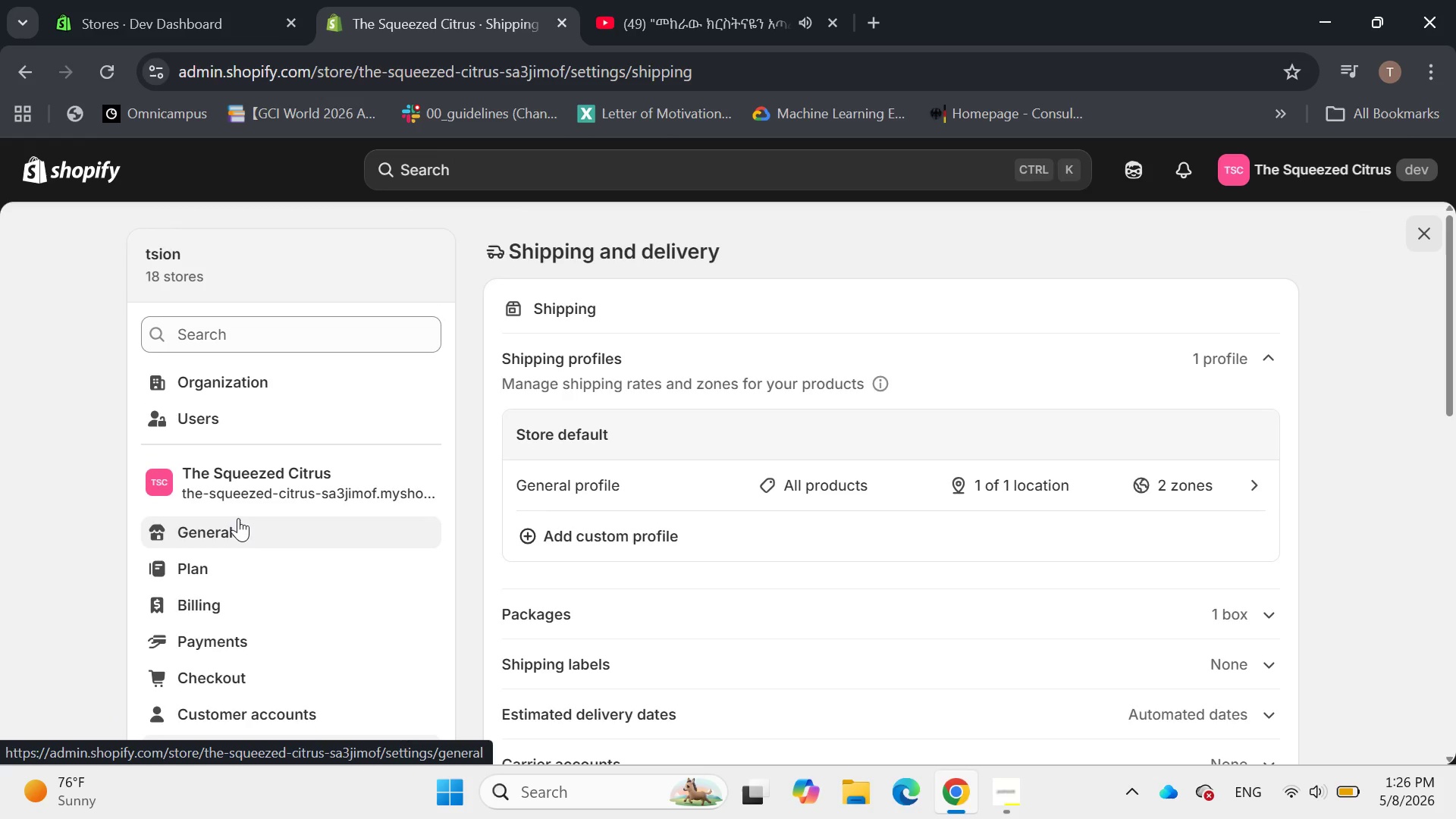 
scroll: coordinate [773, 533], scroll_direction: down, amount: 2.0
 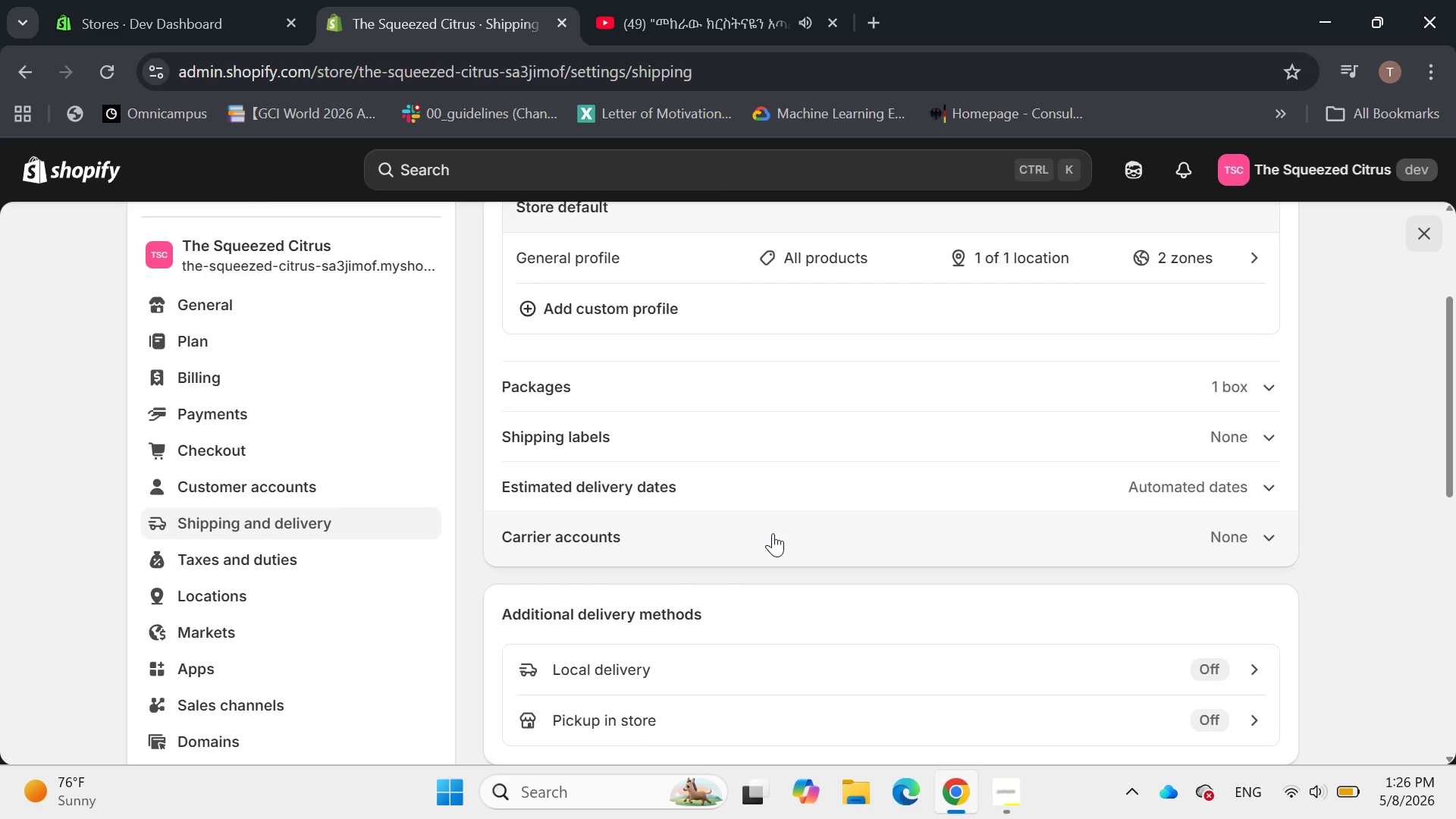 
scroll: coordinate [773, 533], scroll_direction: up, amount: 1.0
 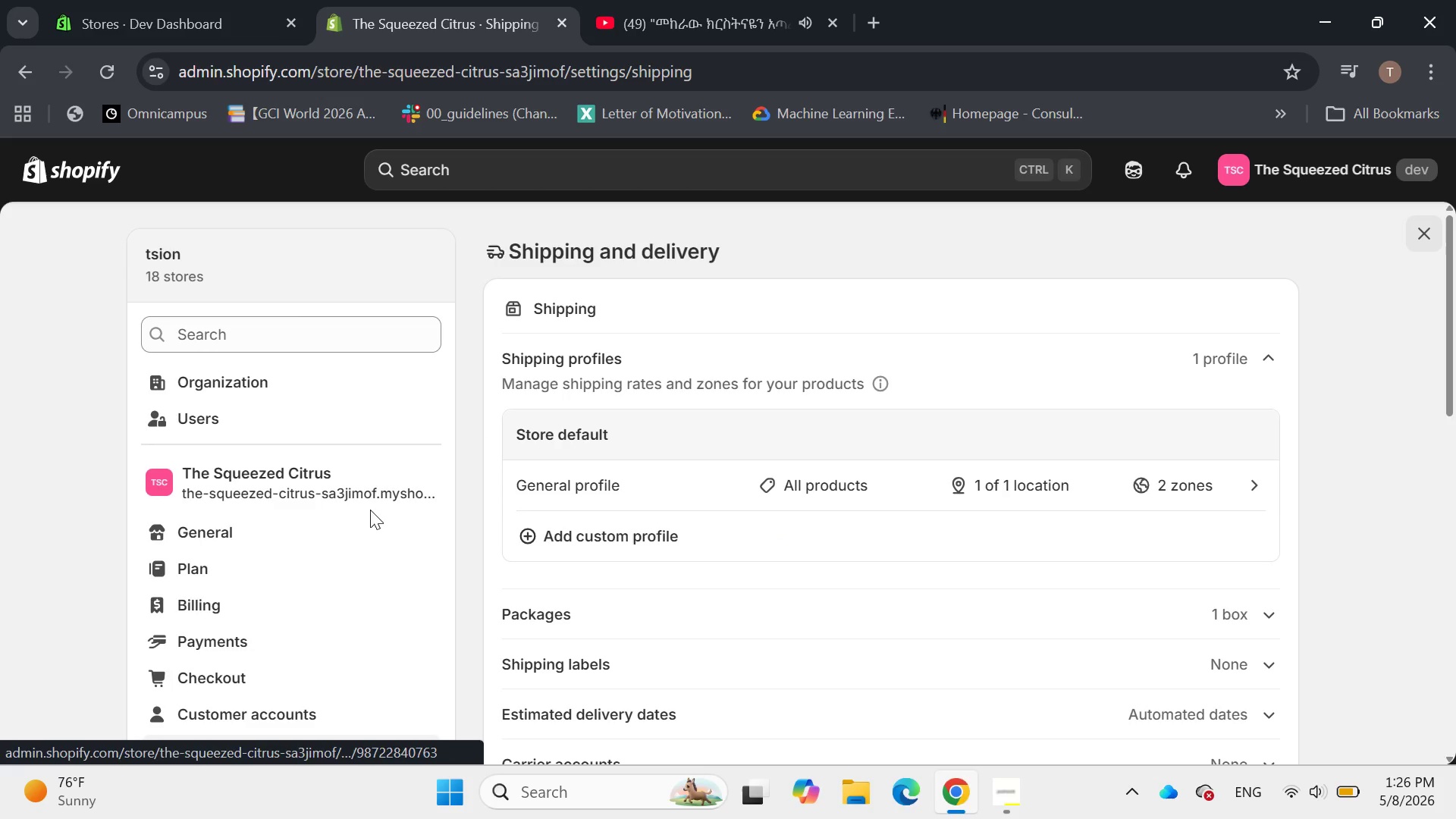 
scroll: coordinate [359, 507], scroll_direction: none, amount: 0.0
 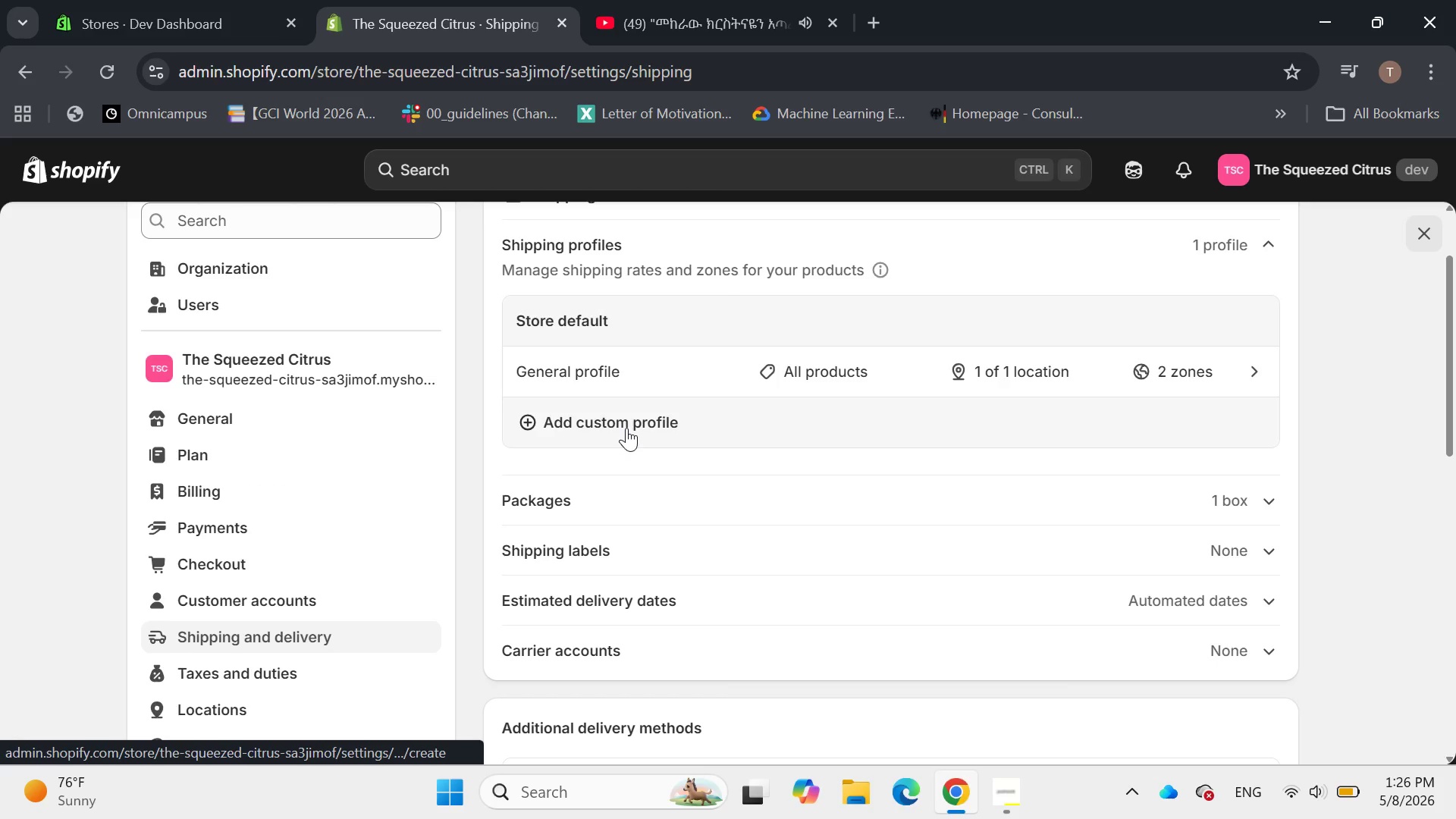 
left_click([626, 428])
 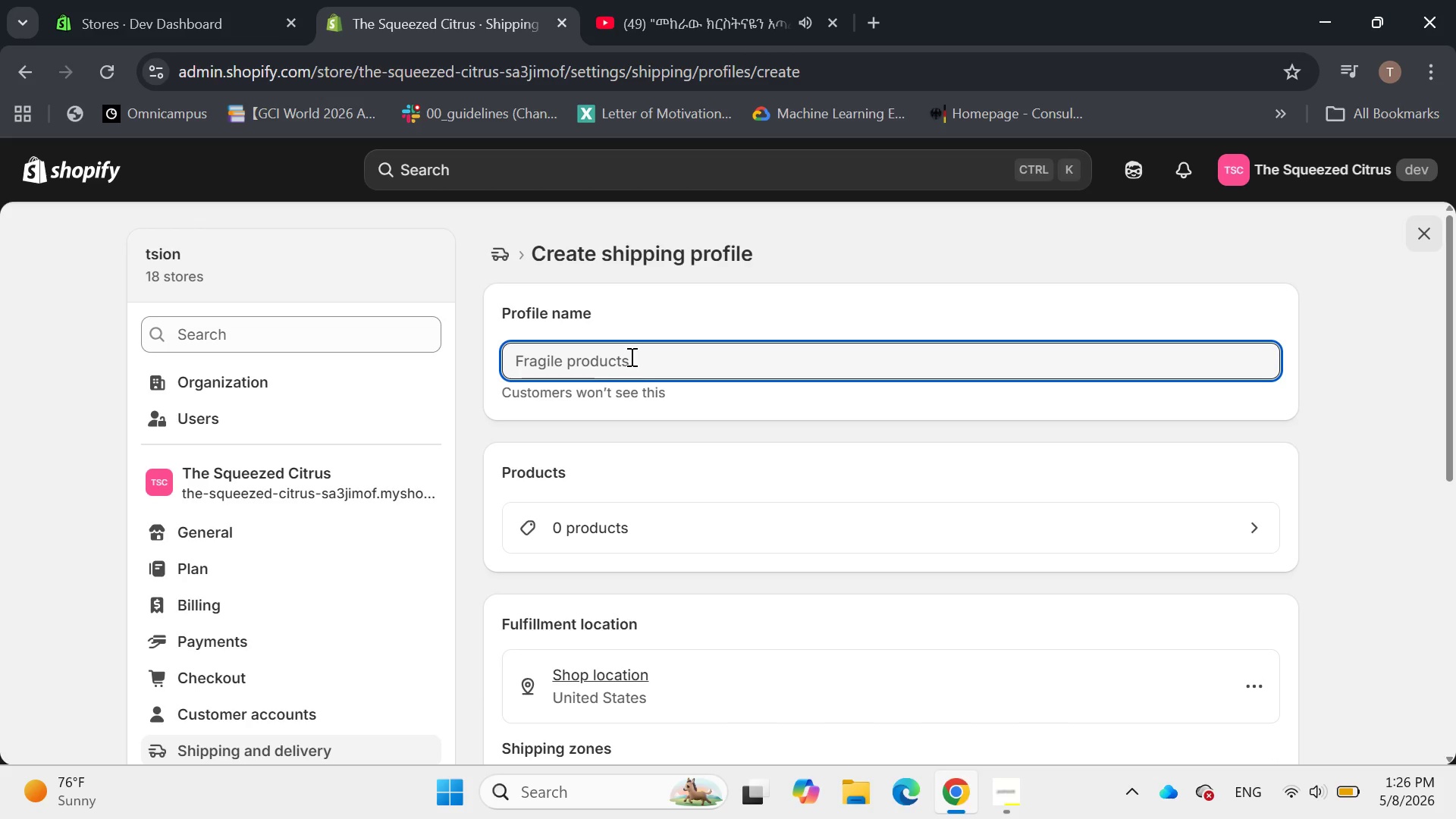 
wait(9.86)
 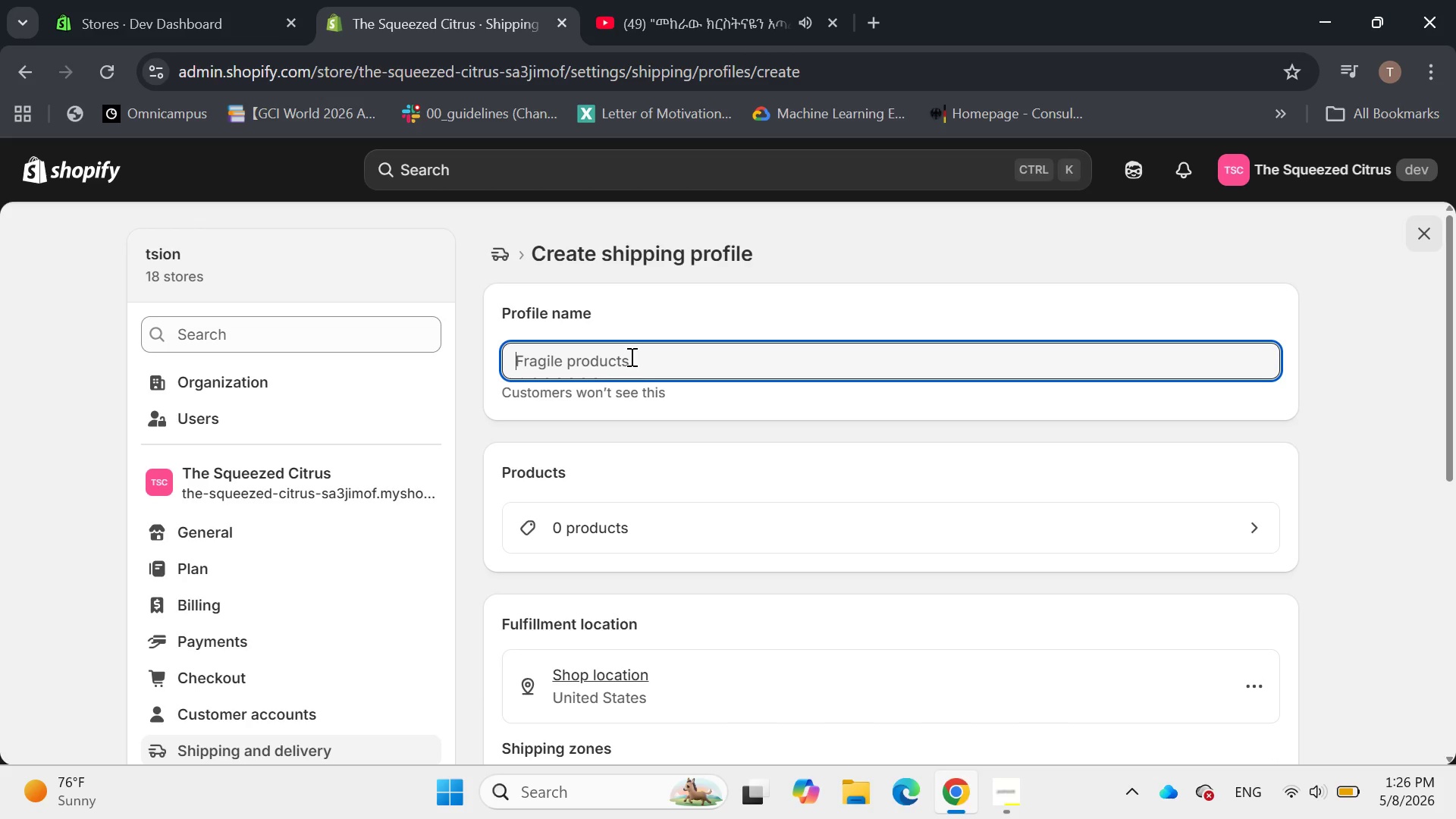 
type(d)
key(Backspace)
type(Drop)
 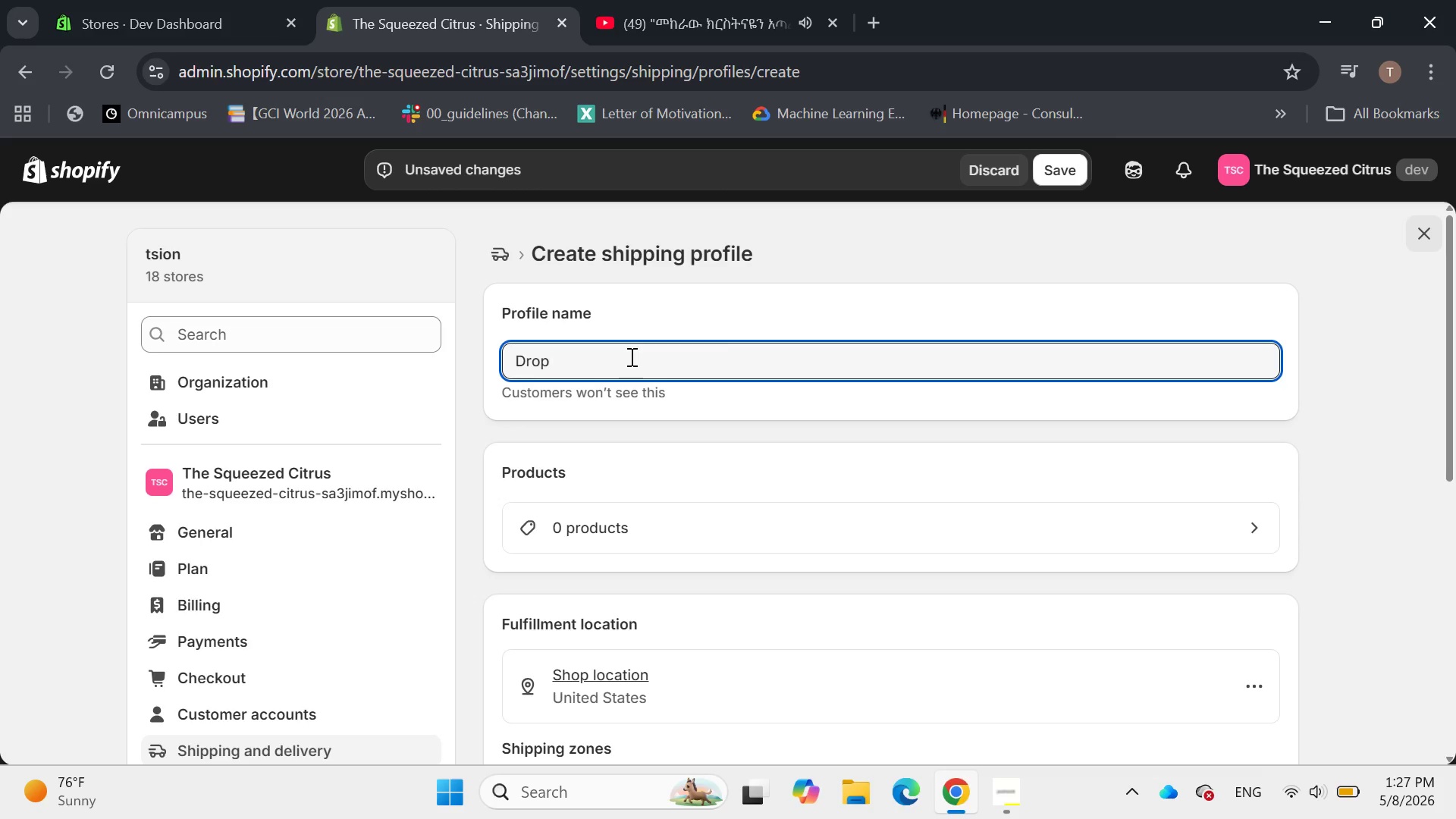 
wait(5.23)
 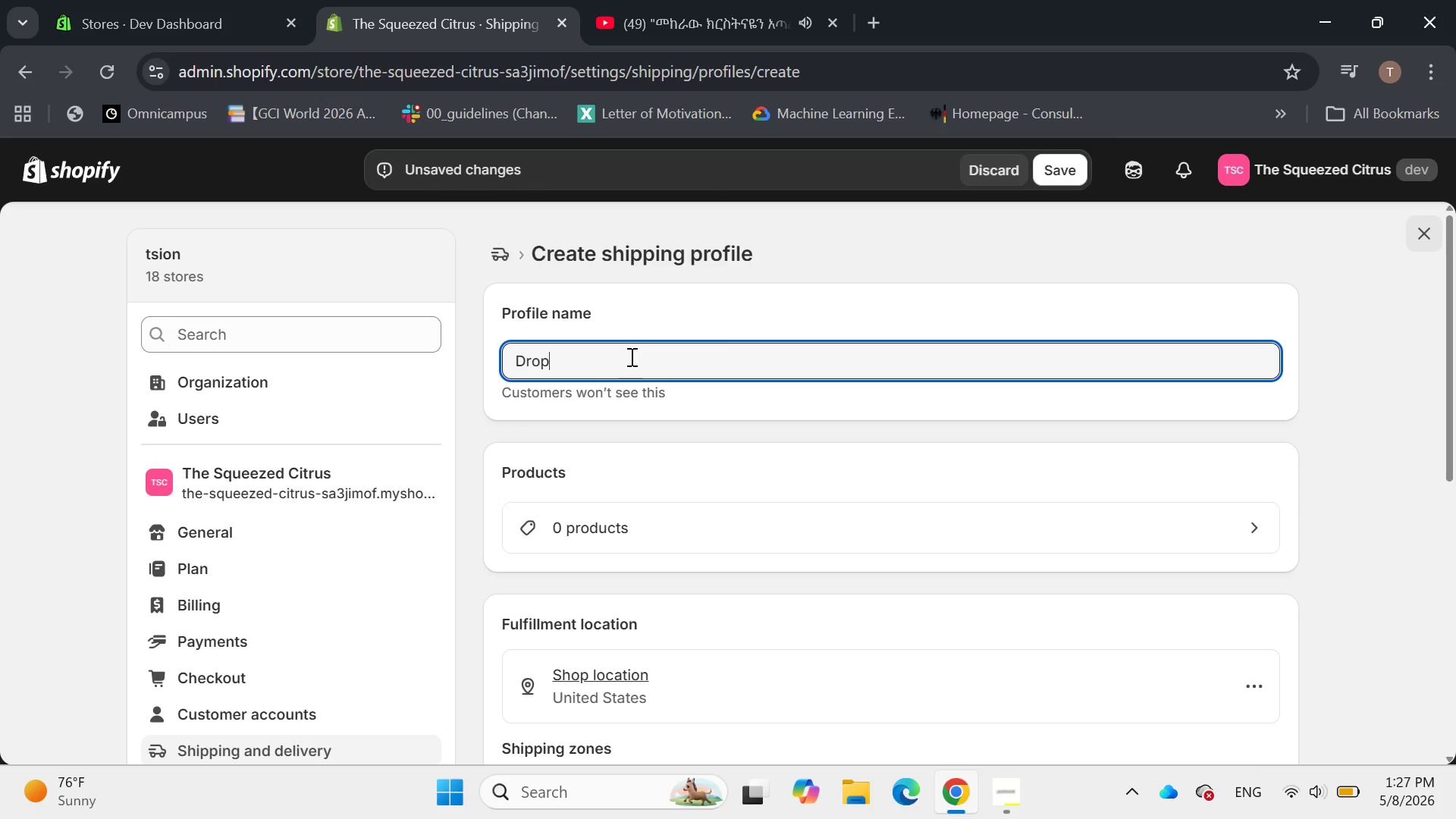 
left_click([1005, 808])